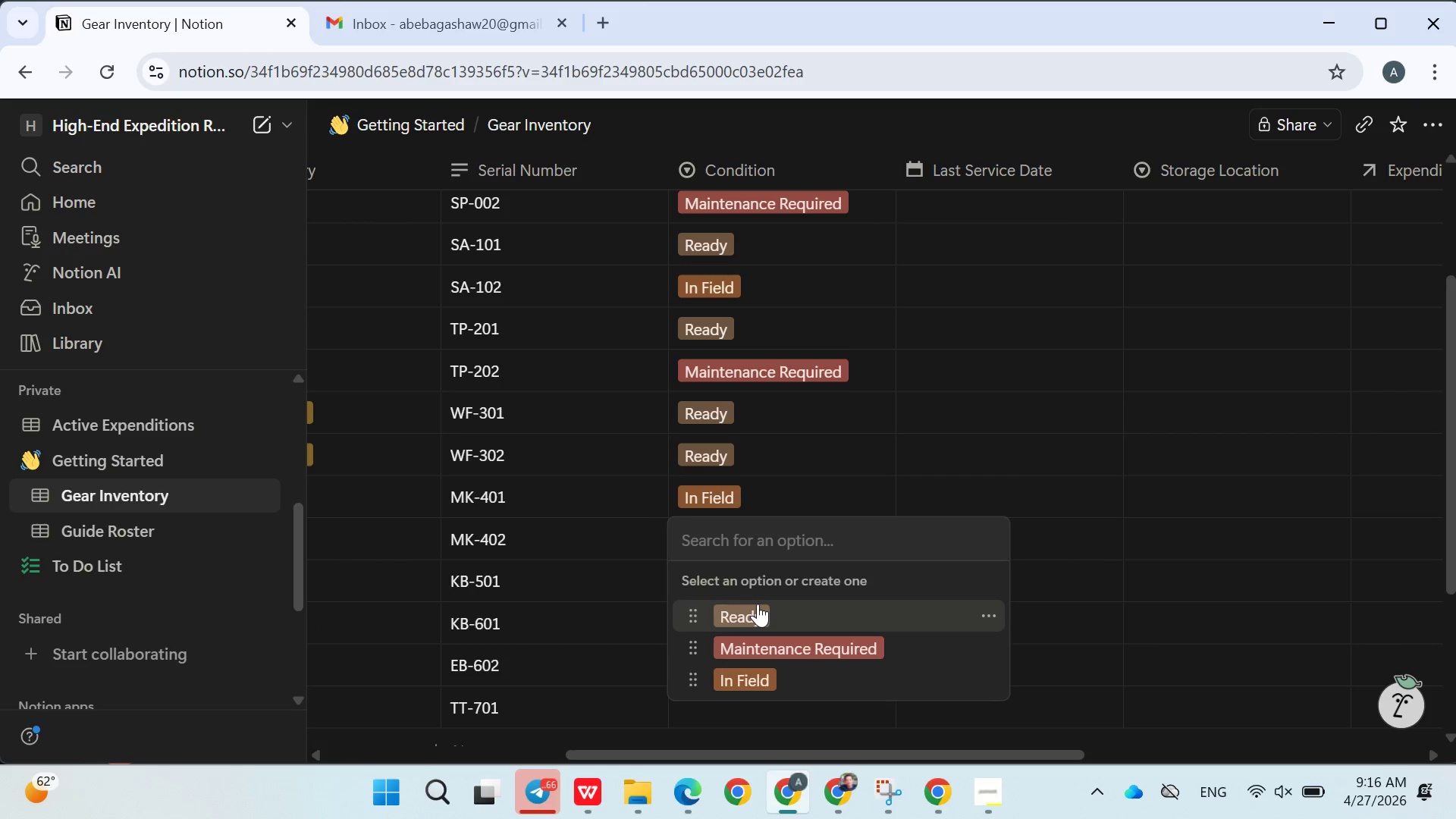 
left_click([758, 604])
 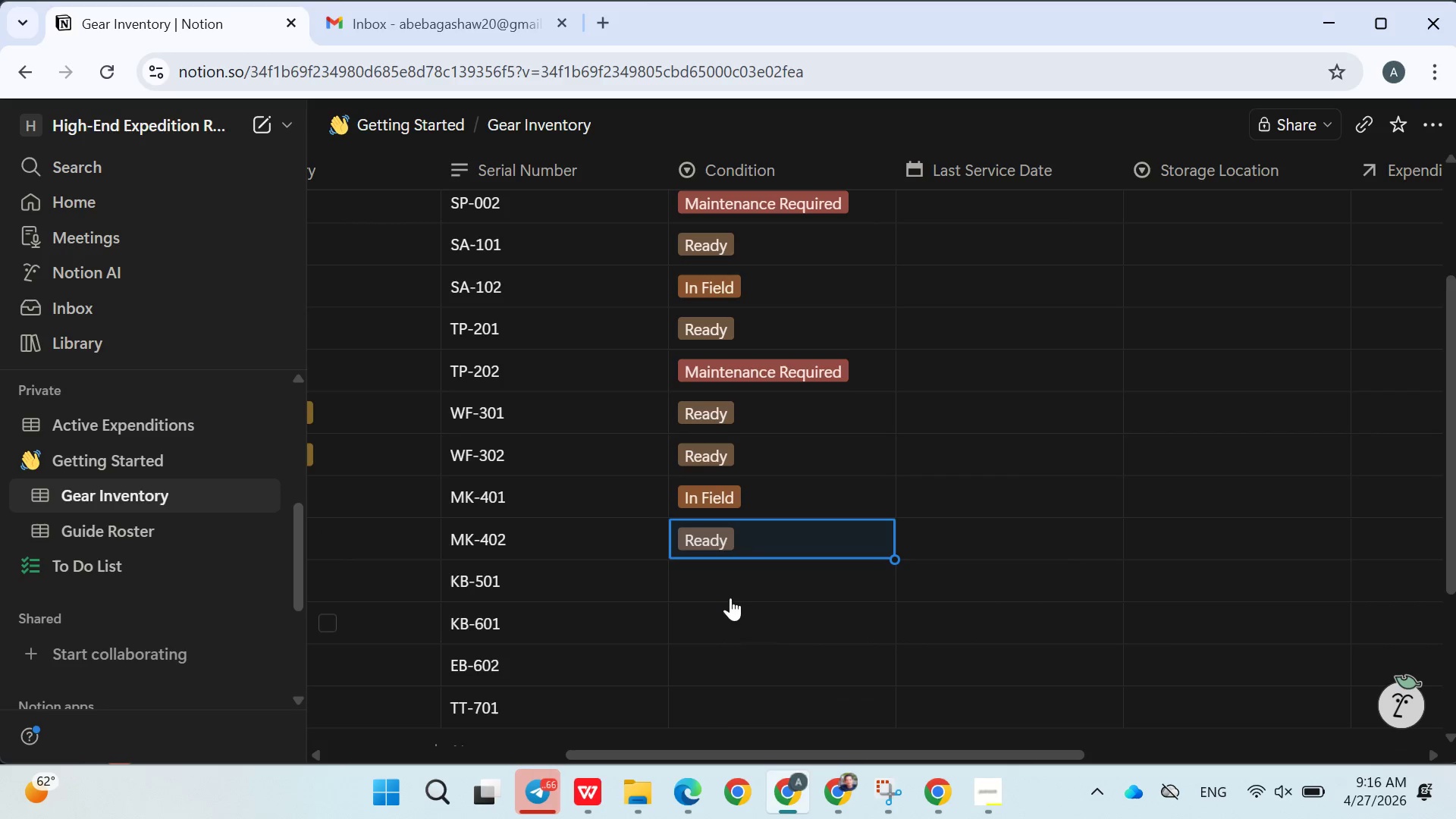 
left_click([728, 578])
 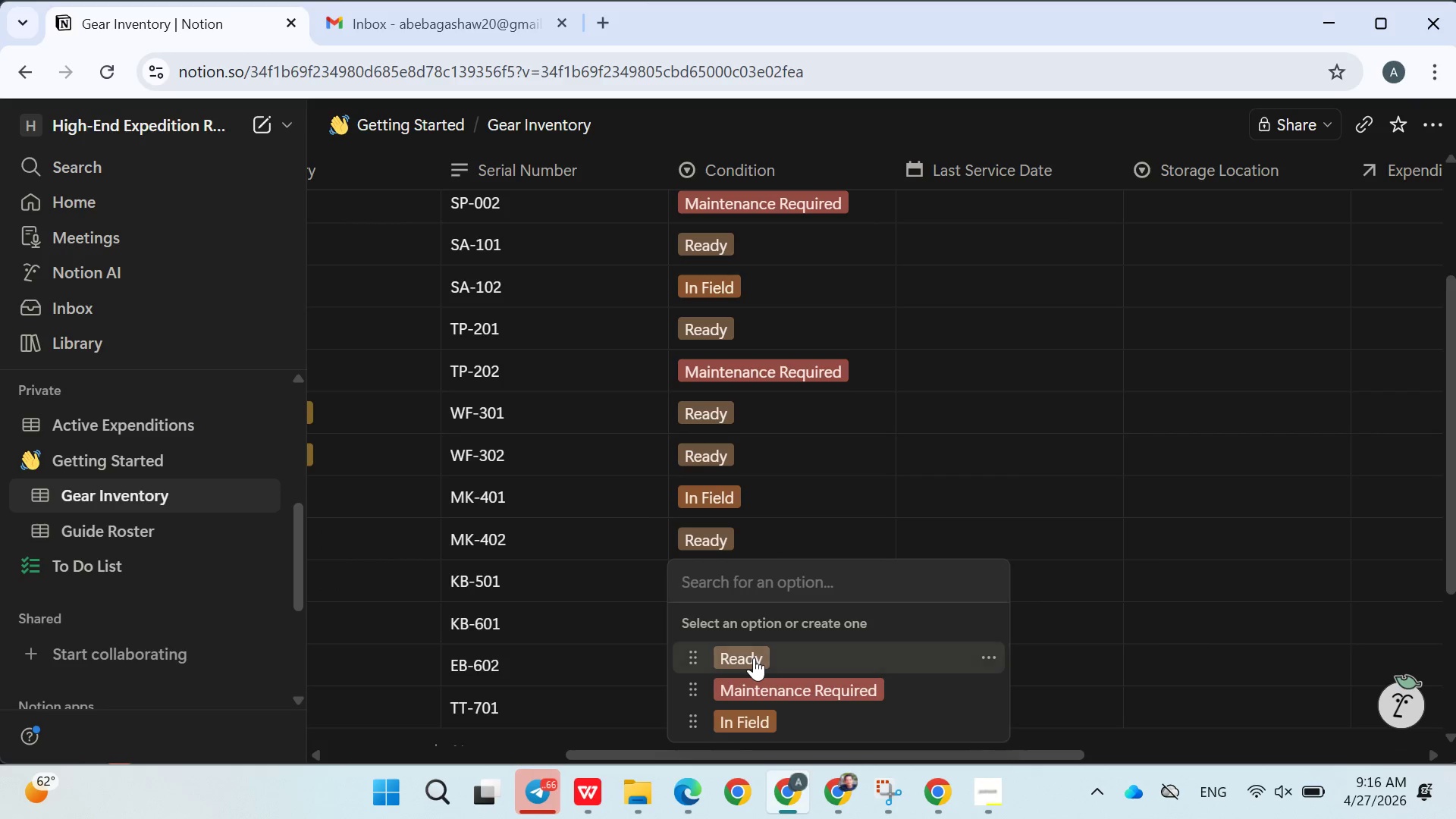 
left_click([754, 657])
 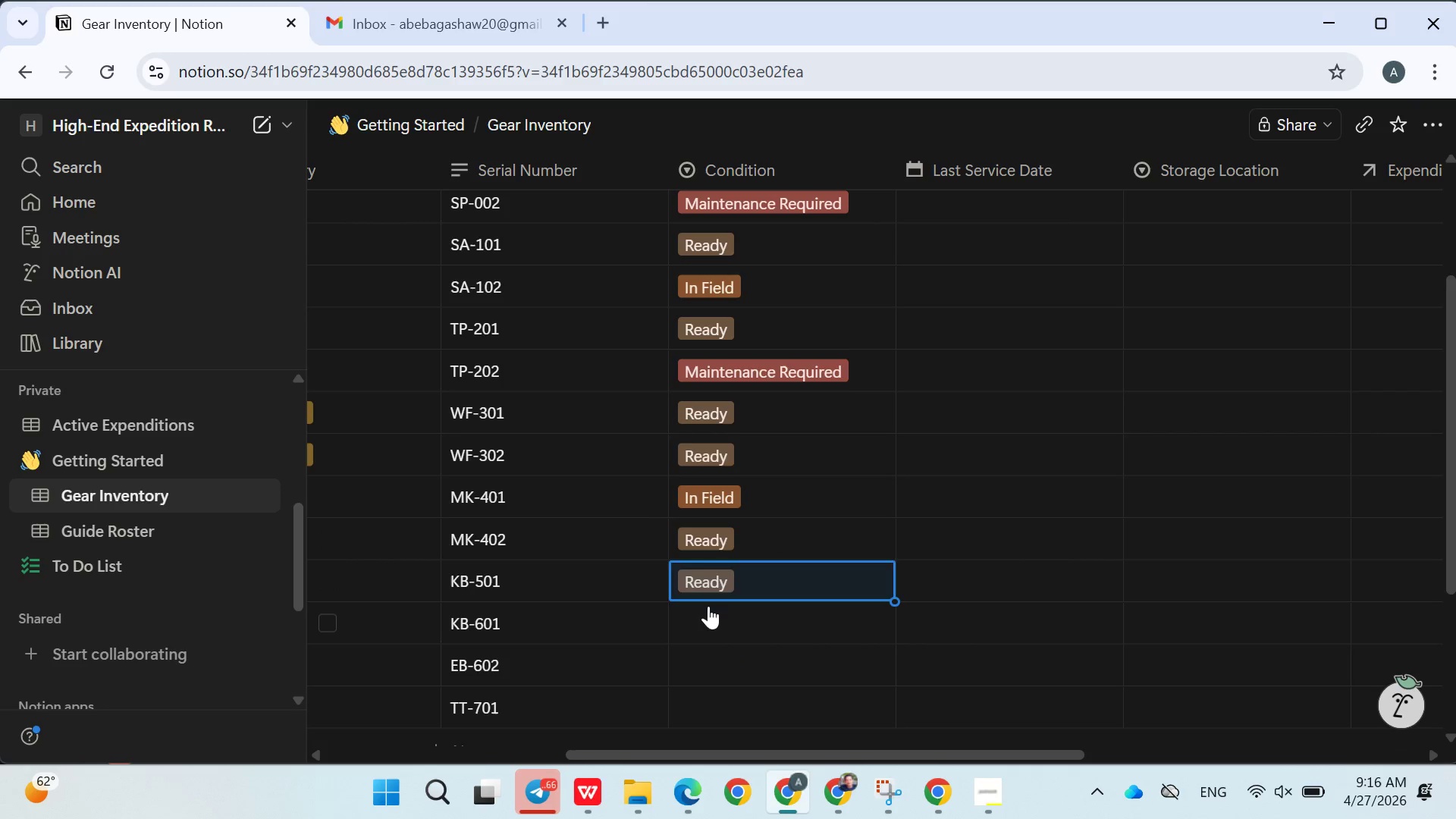 
left_click([708, 606])
 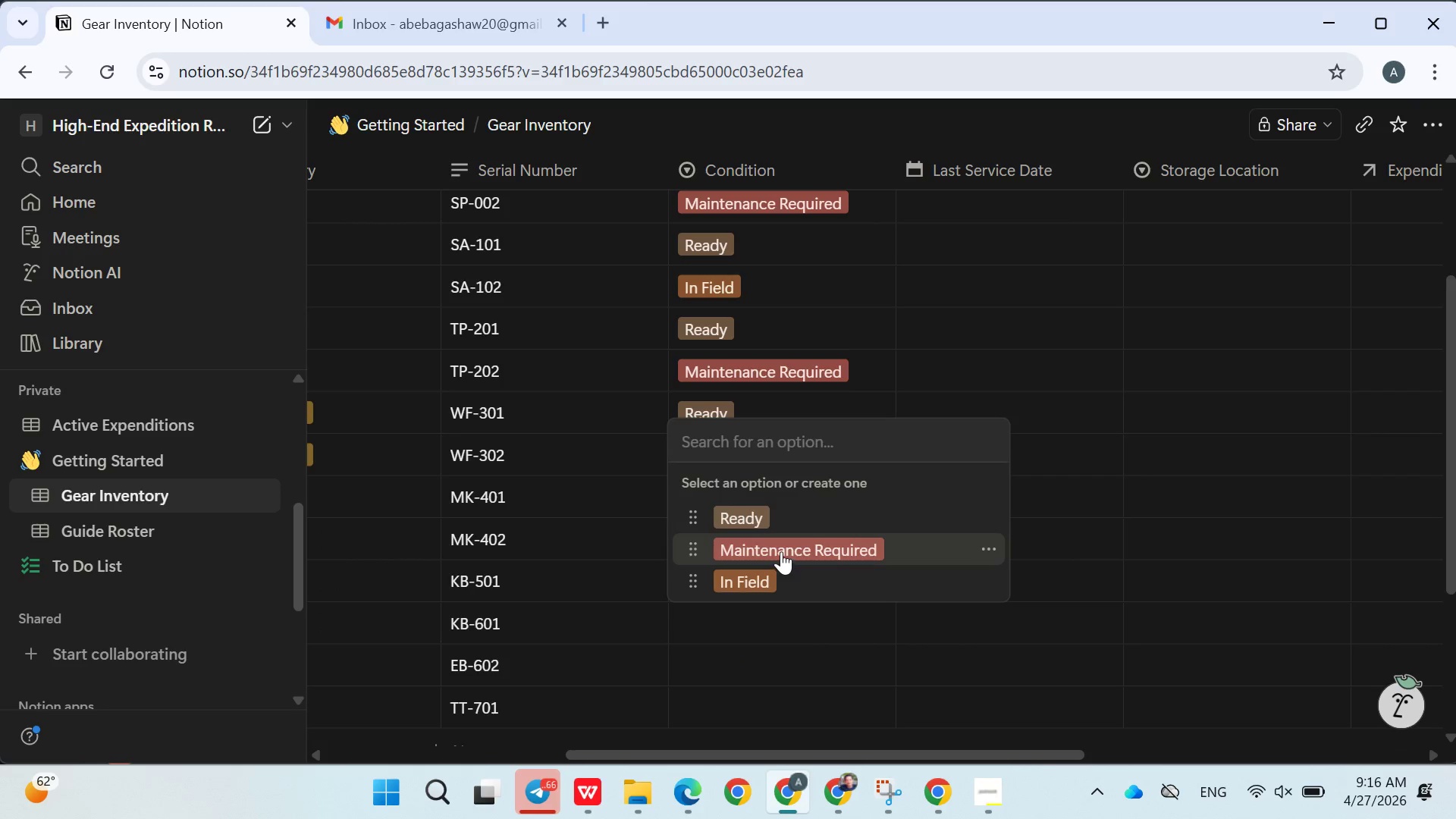 
left_click([781, 551])
 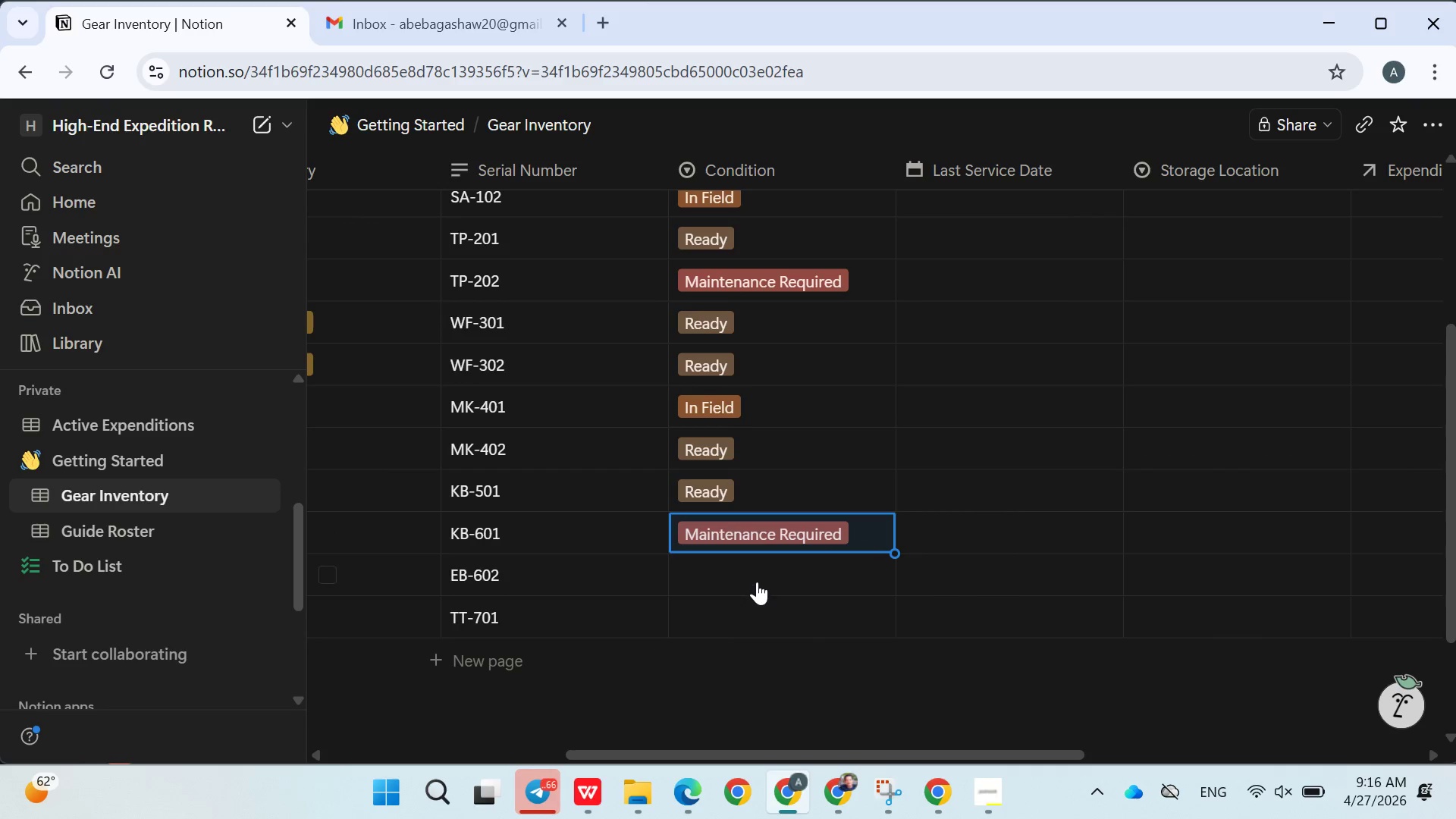 
left_click([748, 568])
 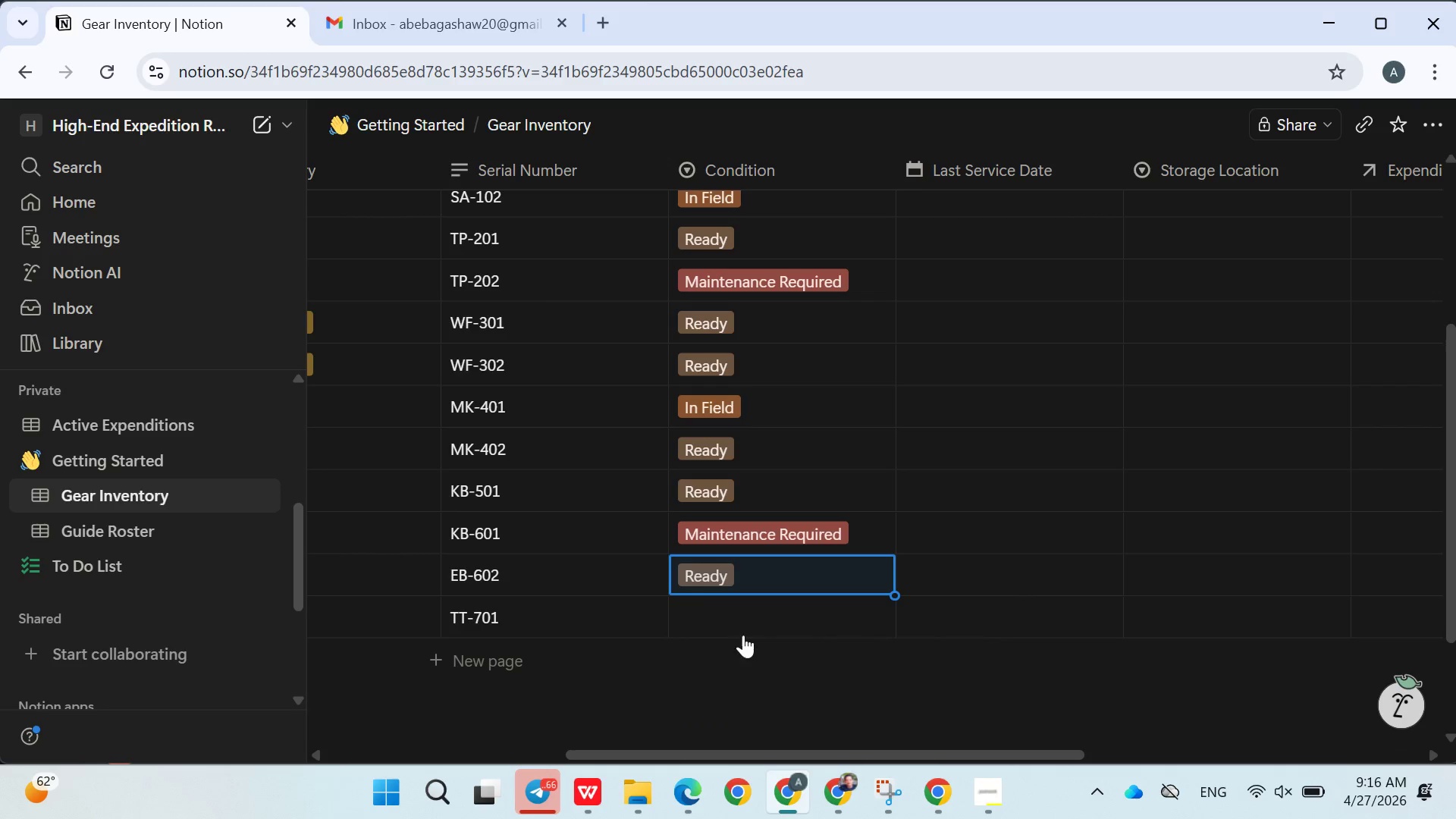 
double_click([742, 634])
 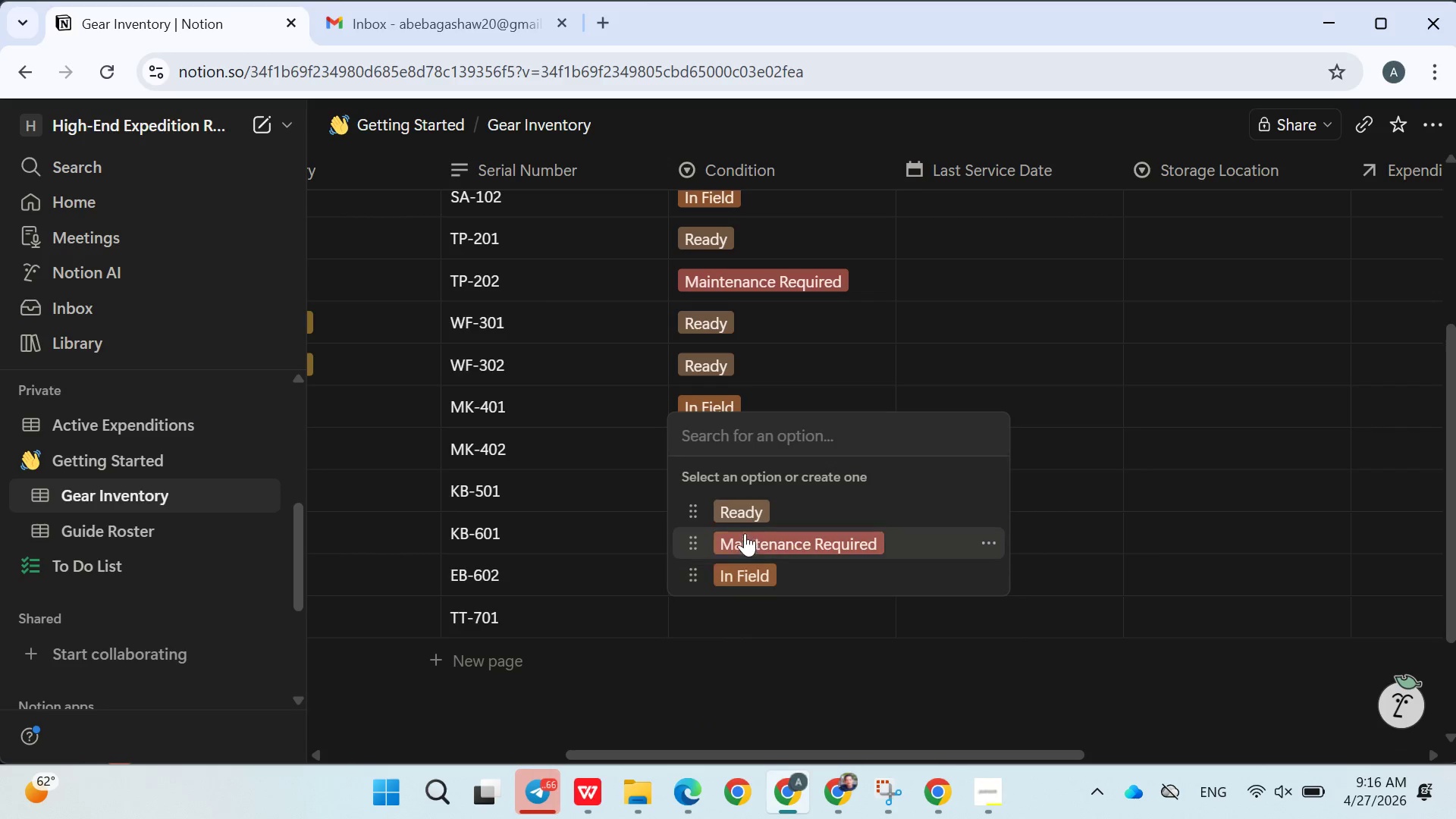 
left_click([745, 517])
 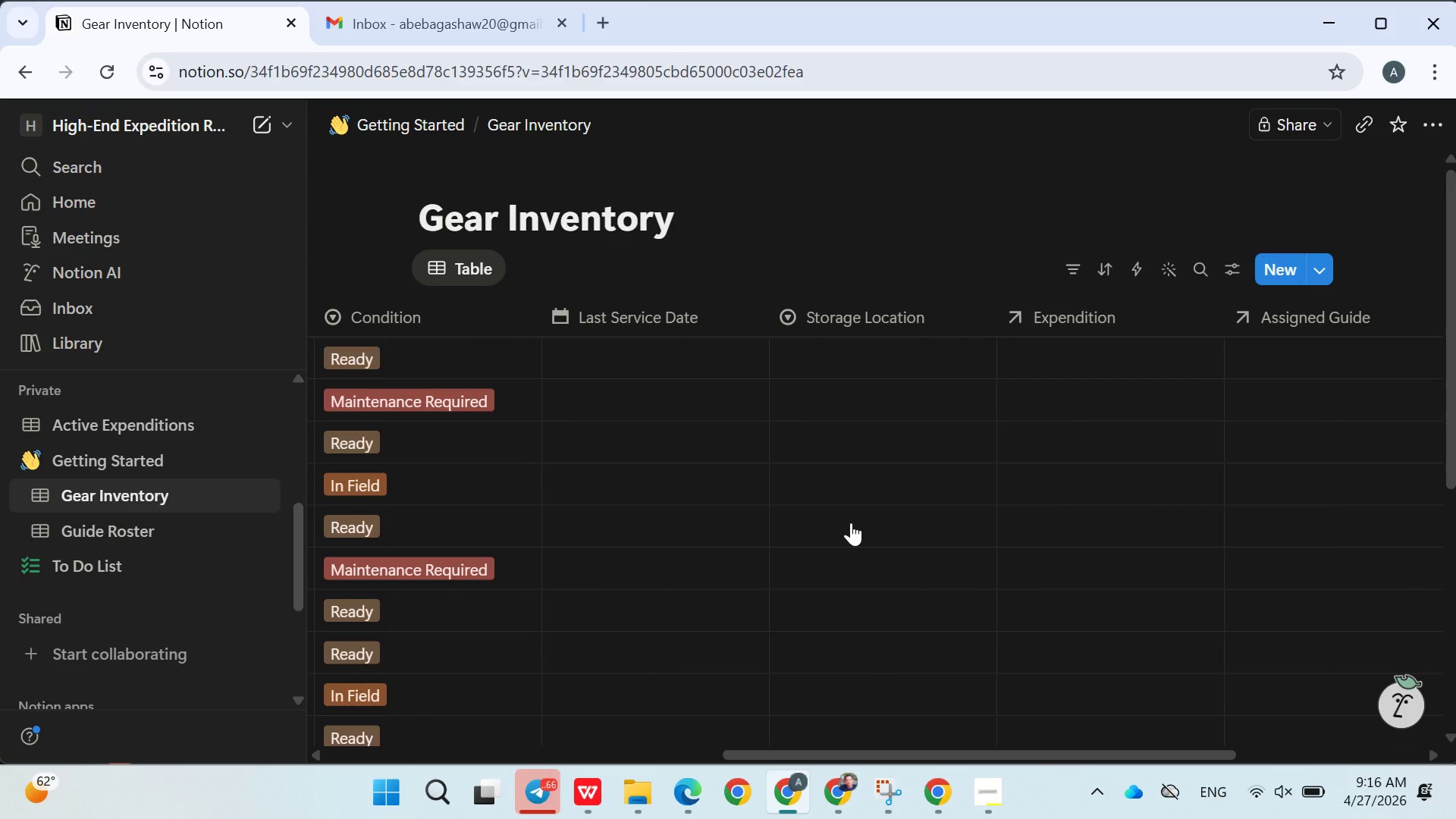 
wait(11.47)
 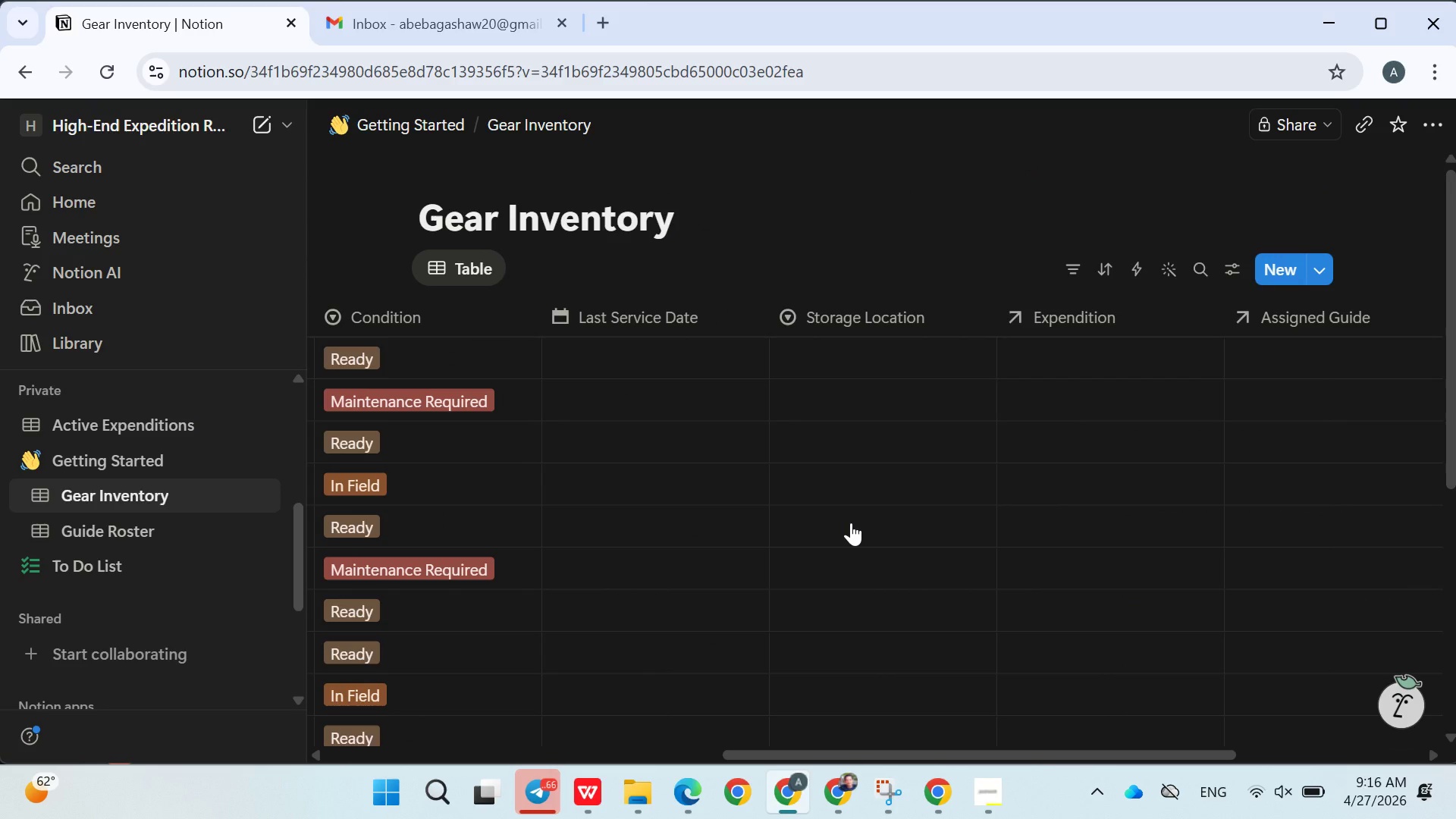 
left_click([638, 351])
 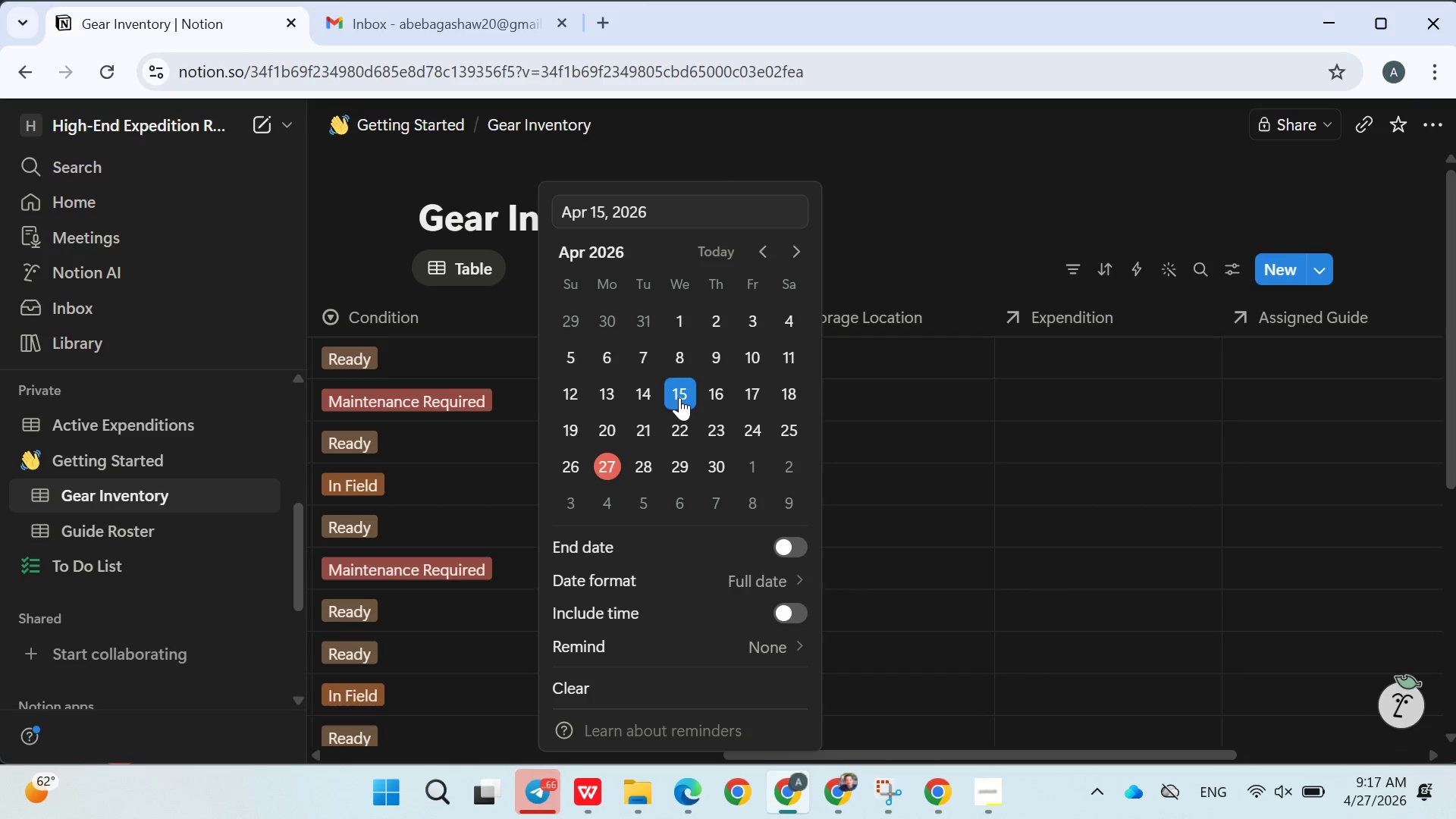 
double_click([912, 440])
 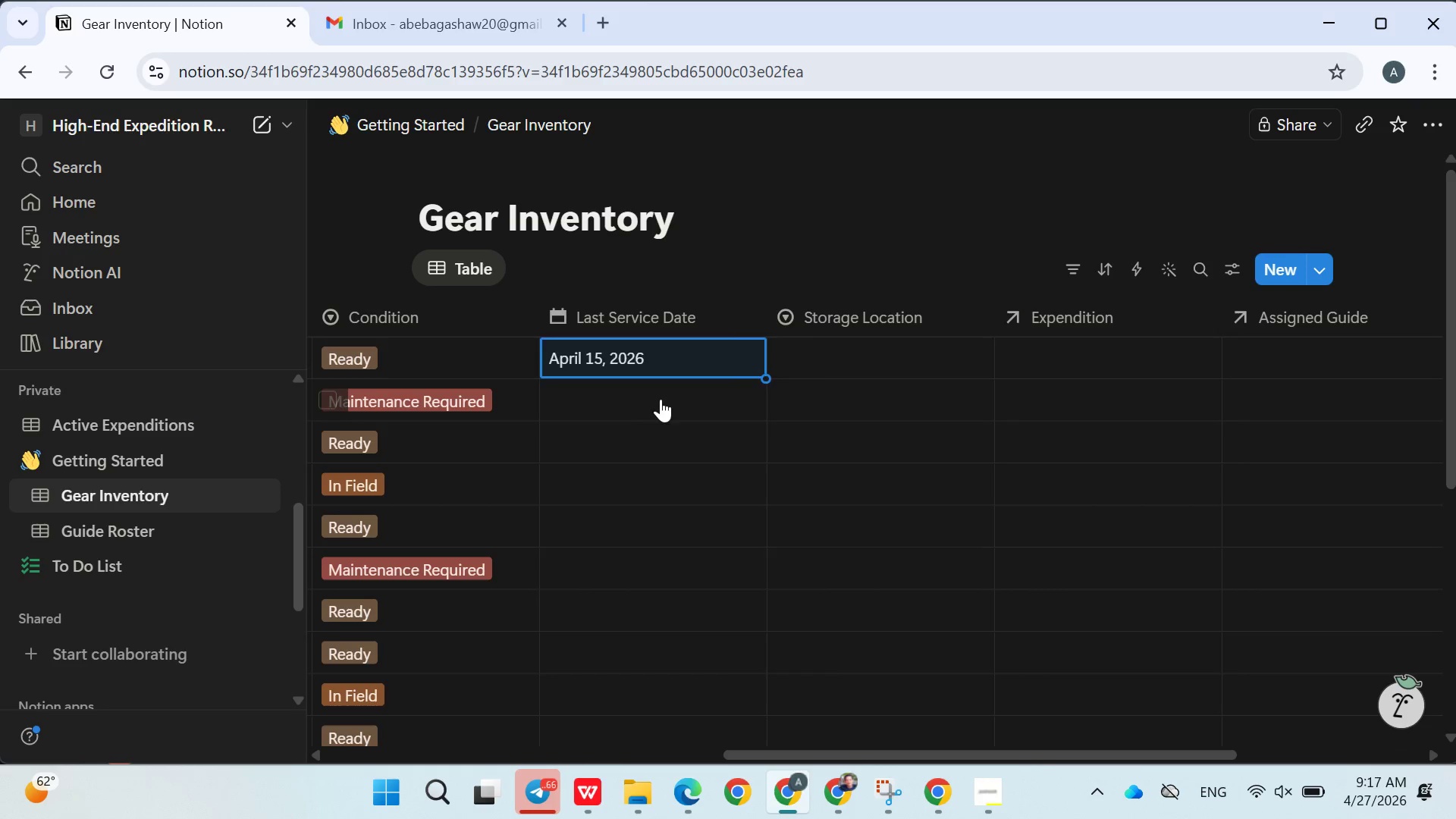 
left_click([661, 399])
 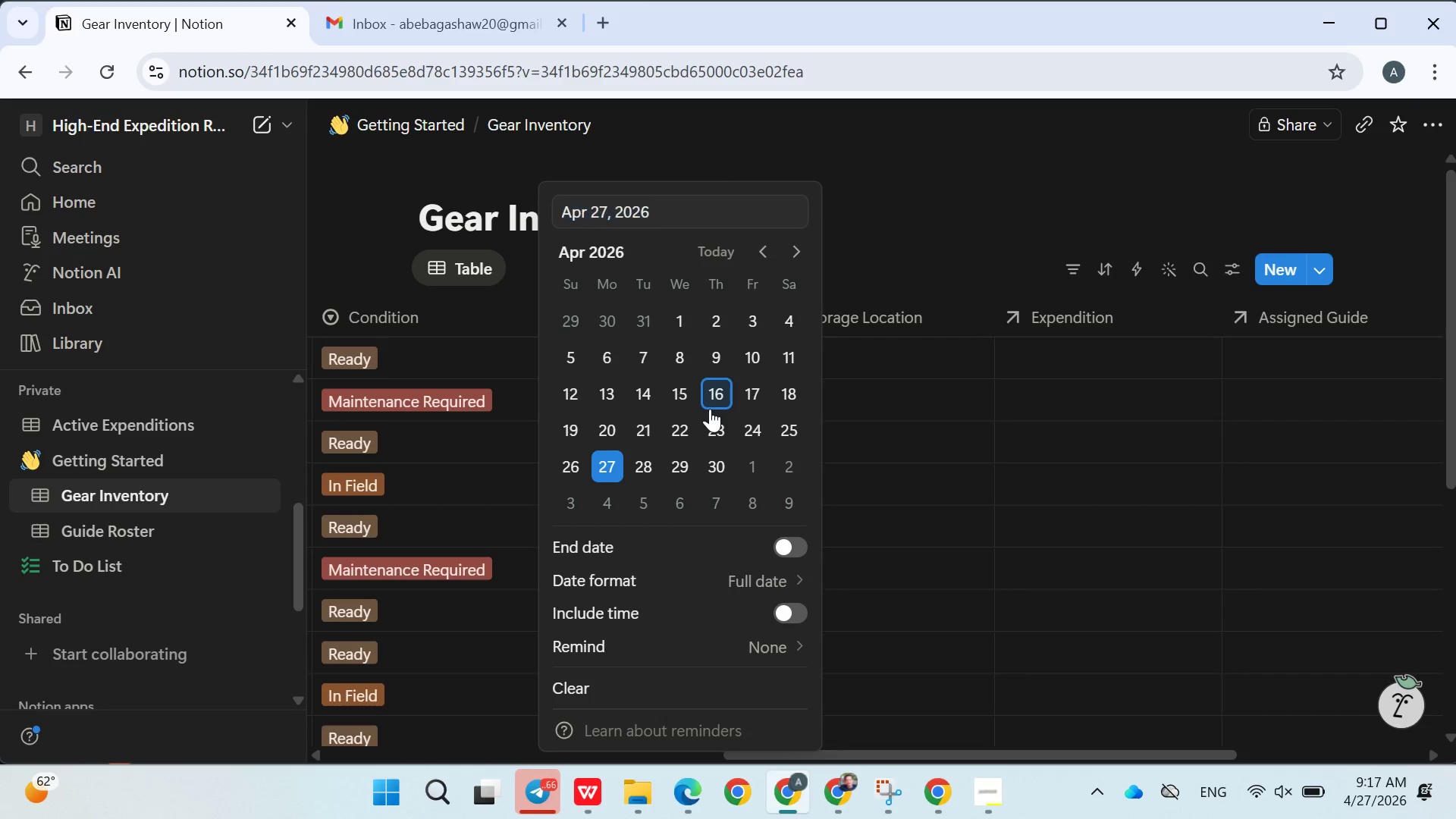 
left_click([710, 409])
 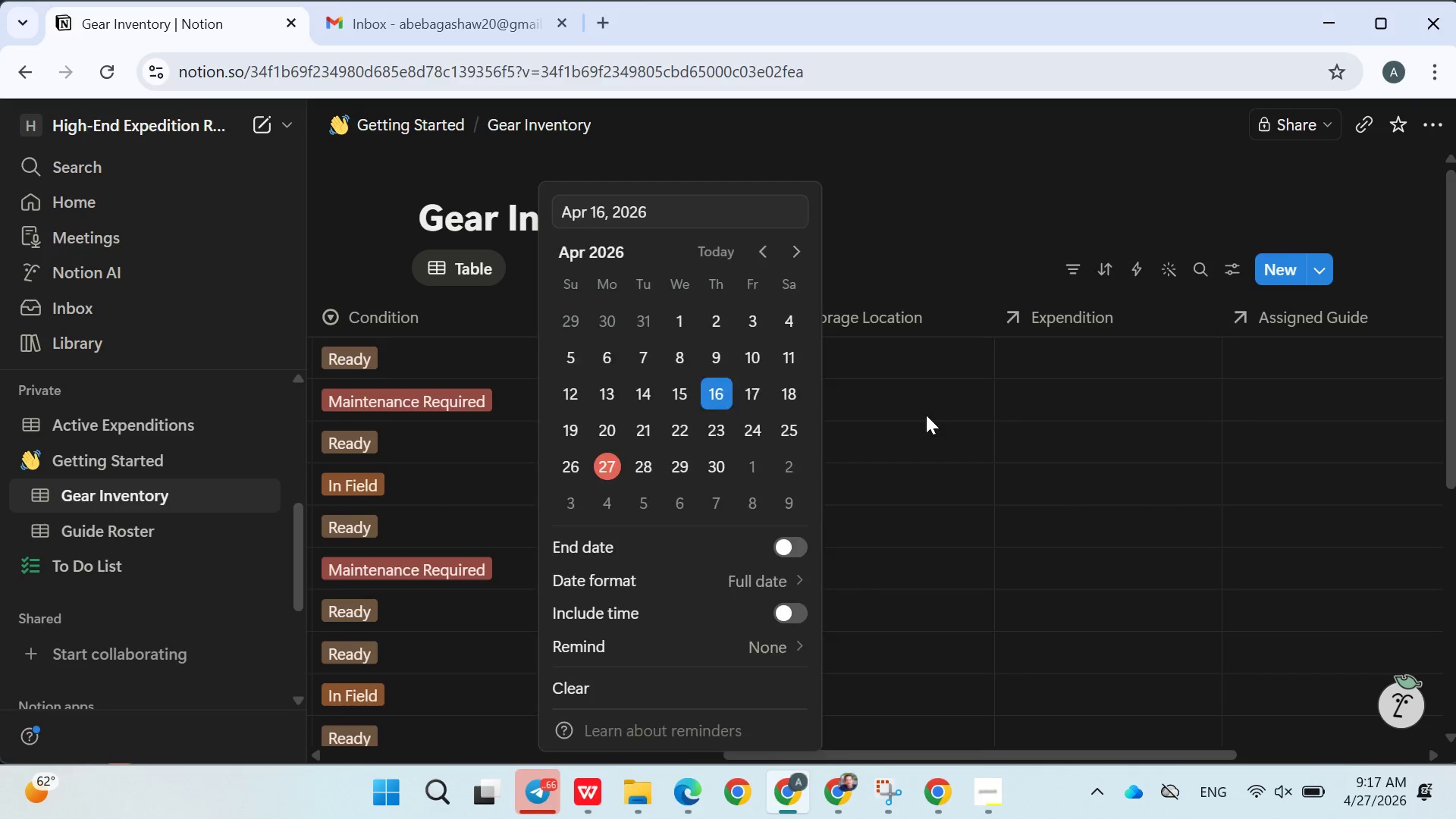 
left_click([926, 415])
 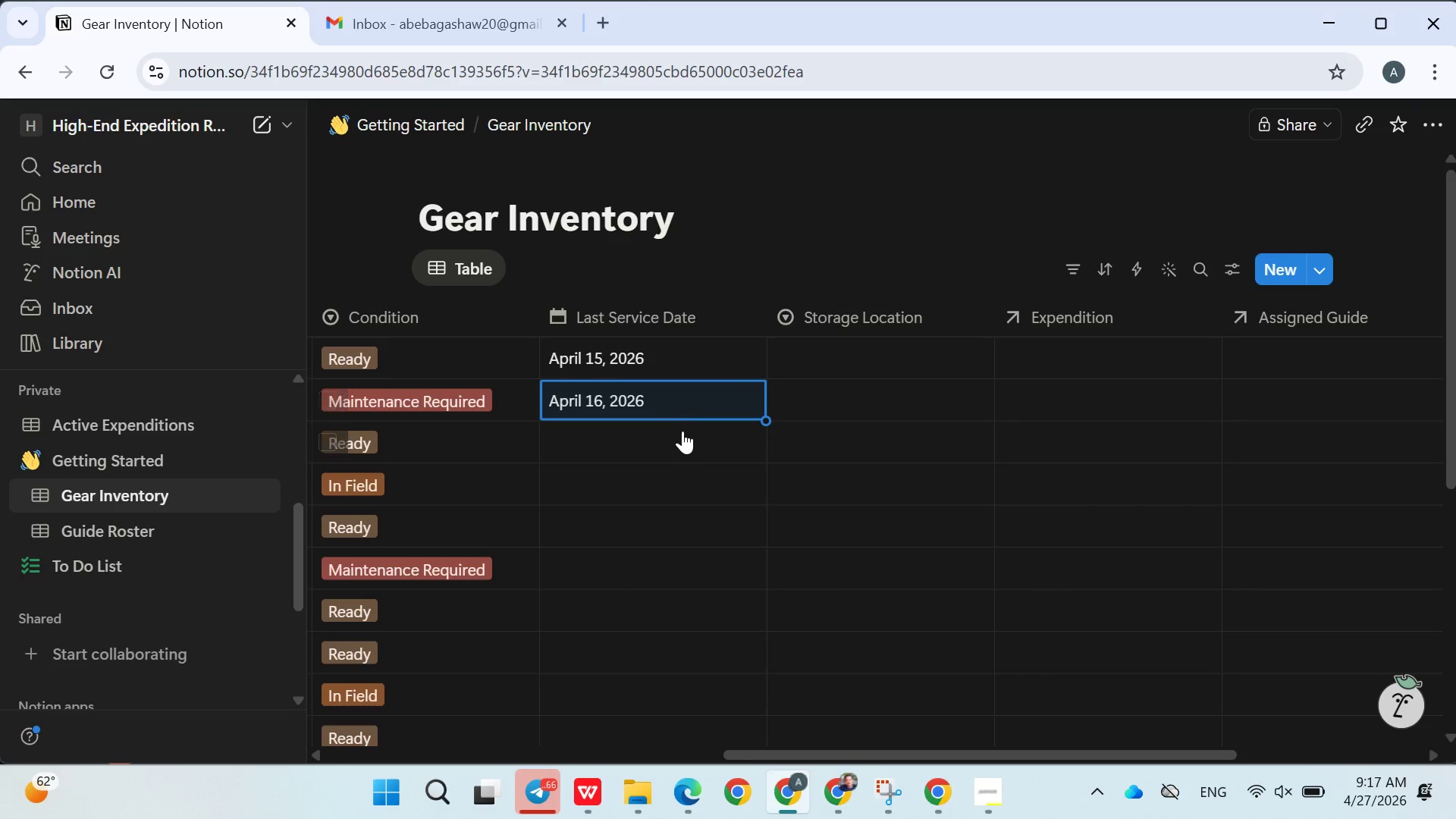 
left_click([681, 432])
 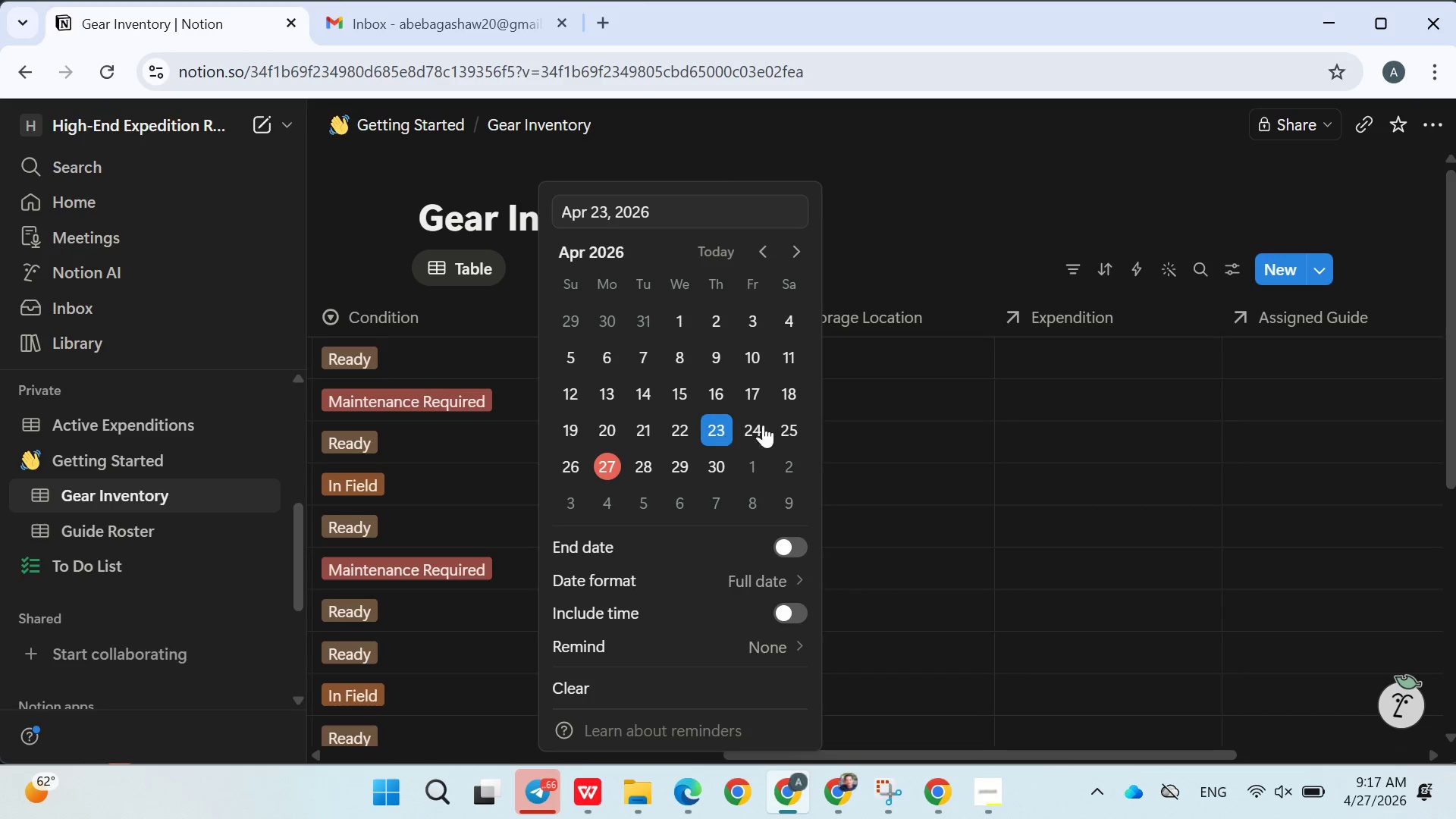 
double_click([881, 461])
 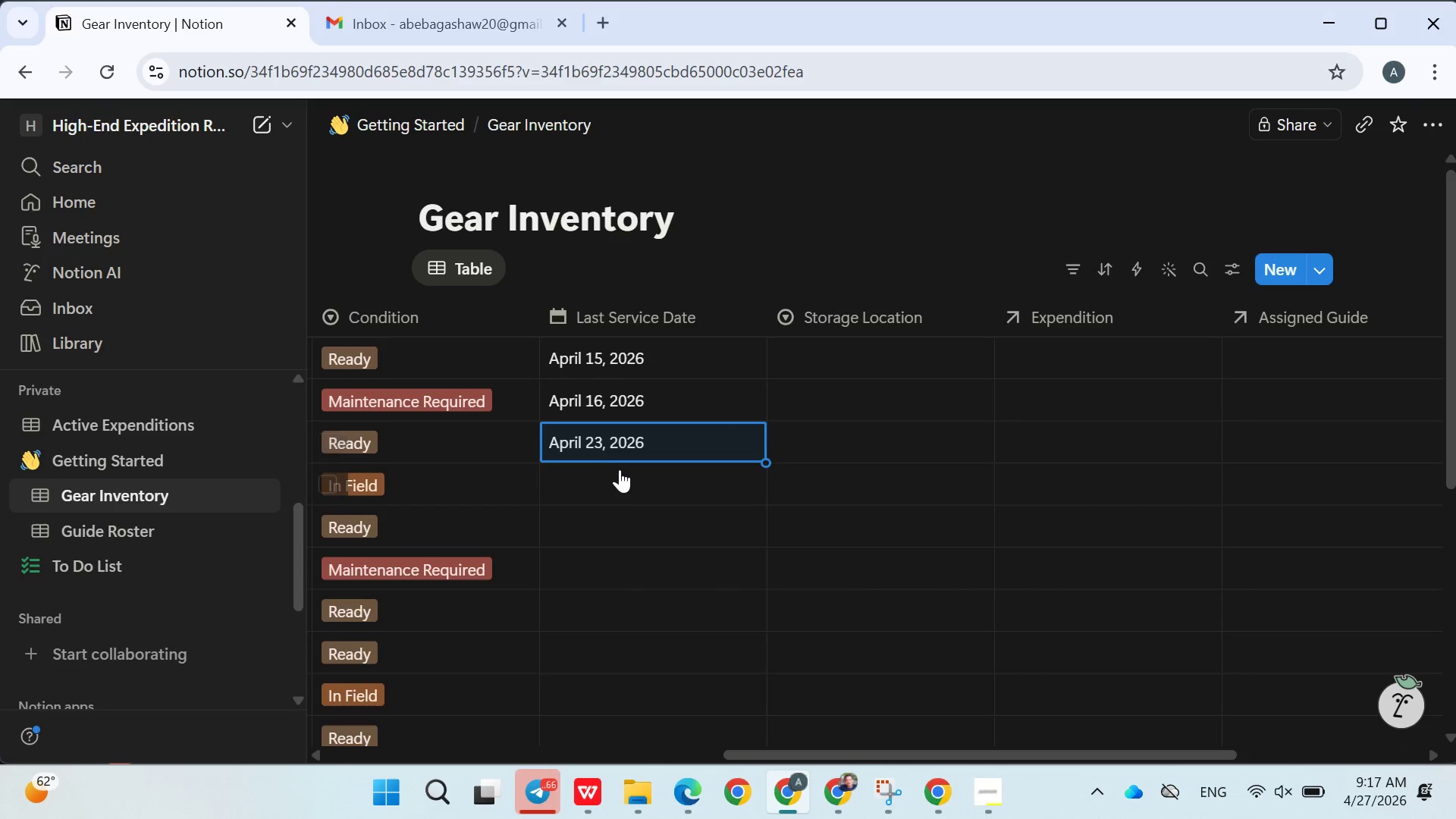 
left_click([619, 472])
 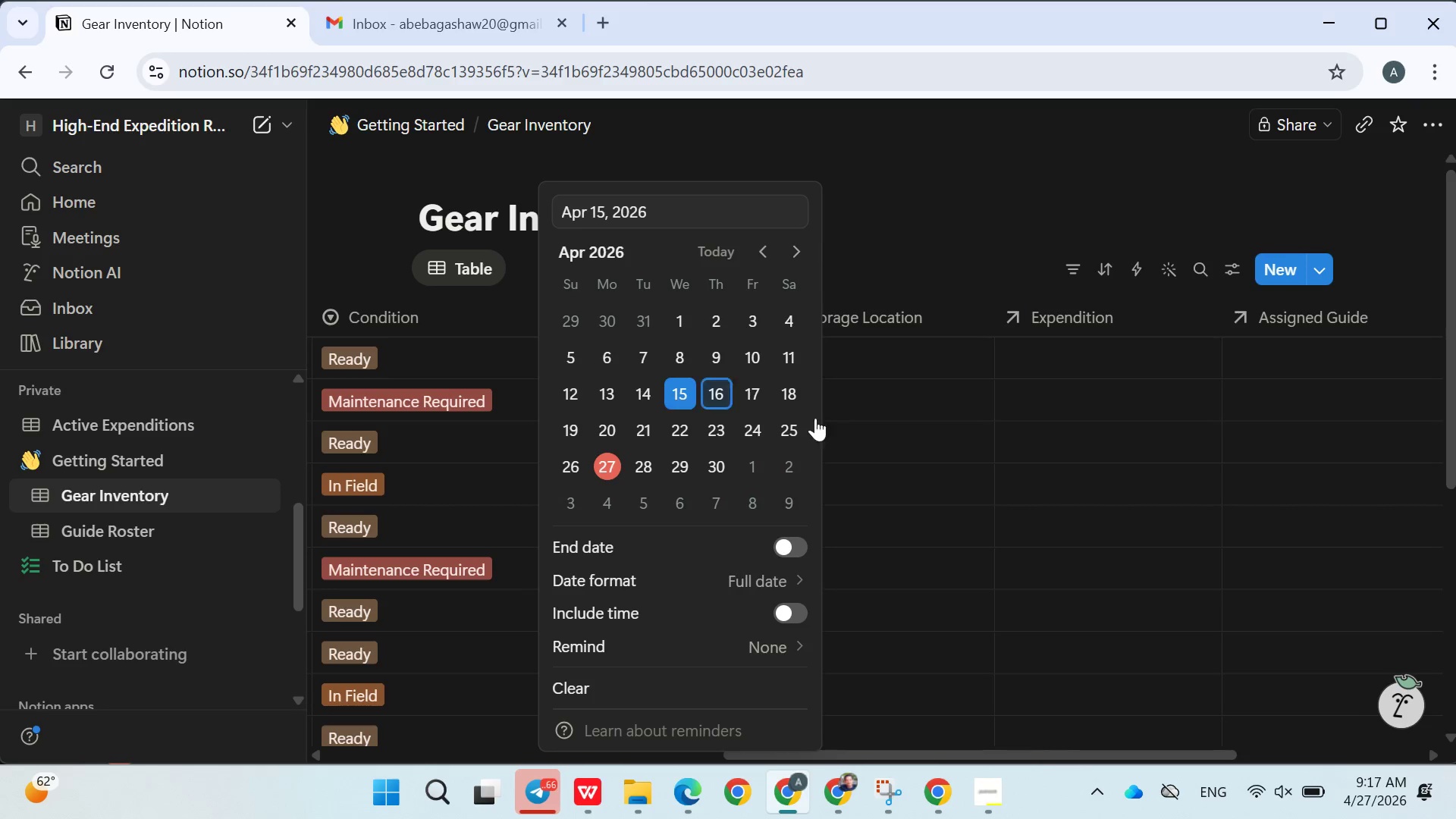 
double_click([897, 468])
 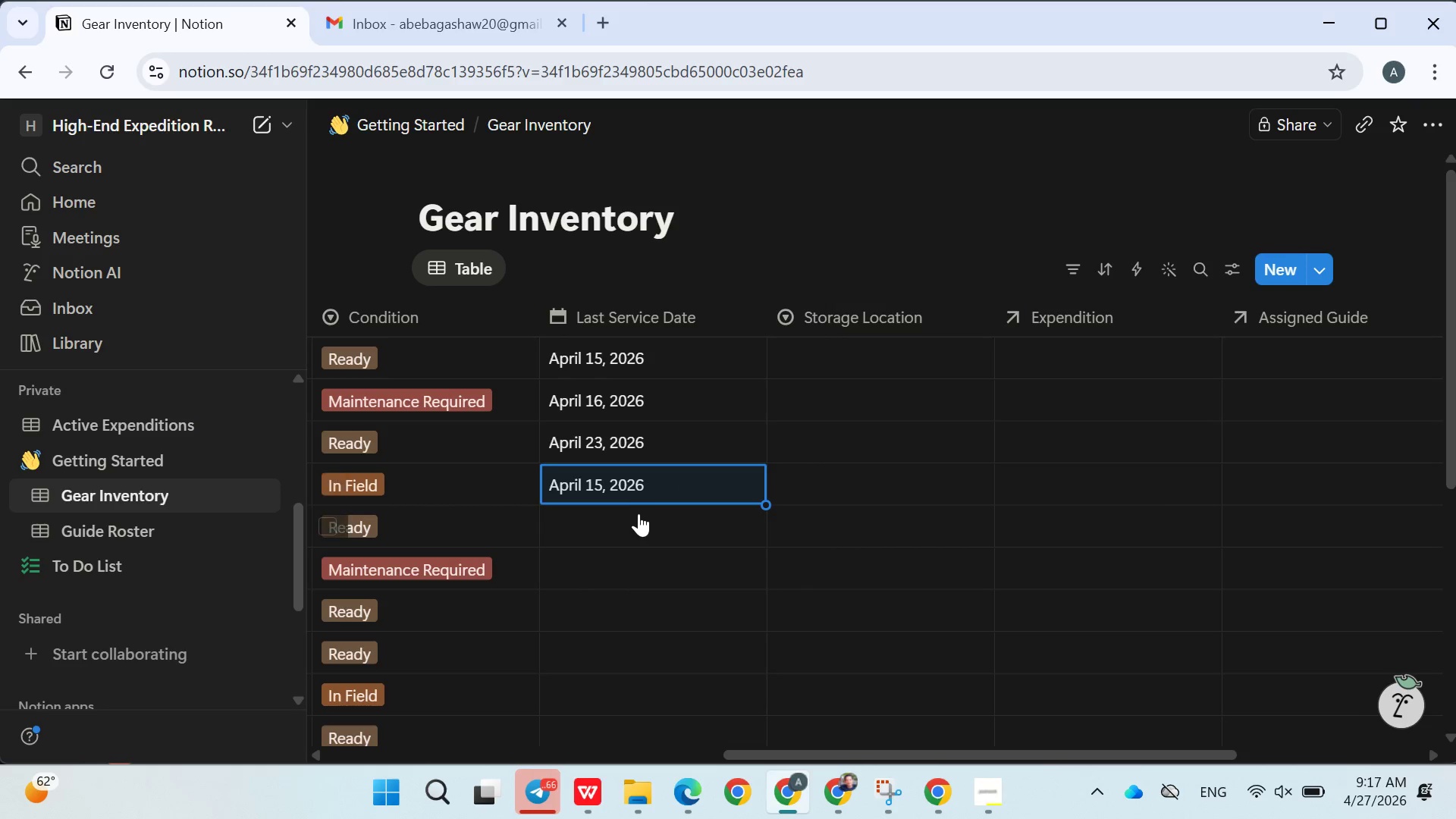 
left_click([639, 513])
 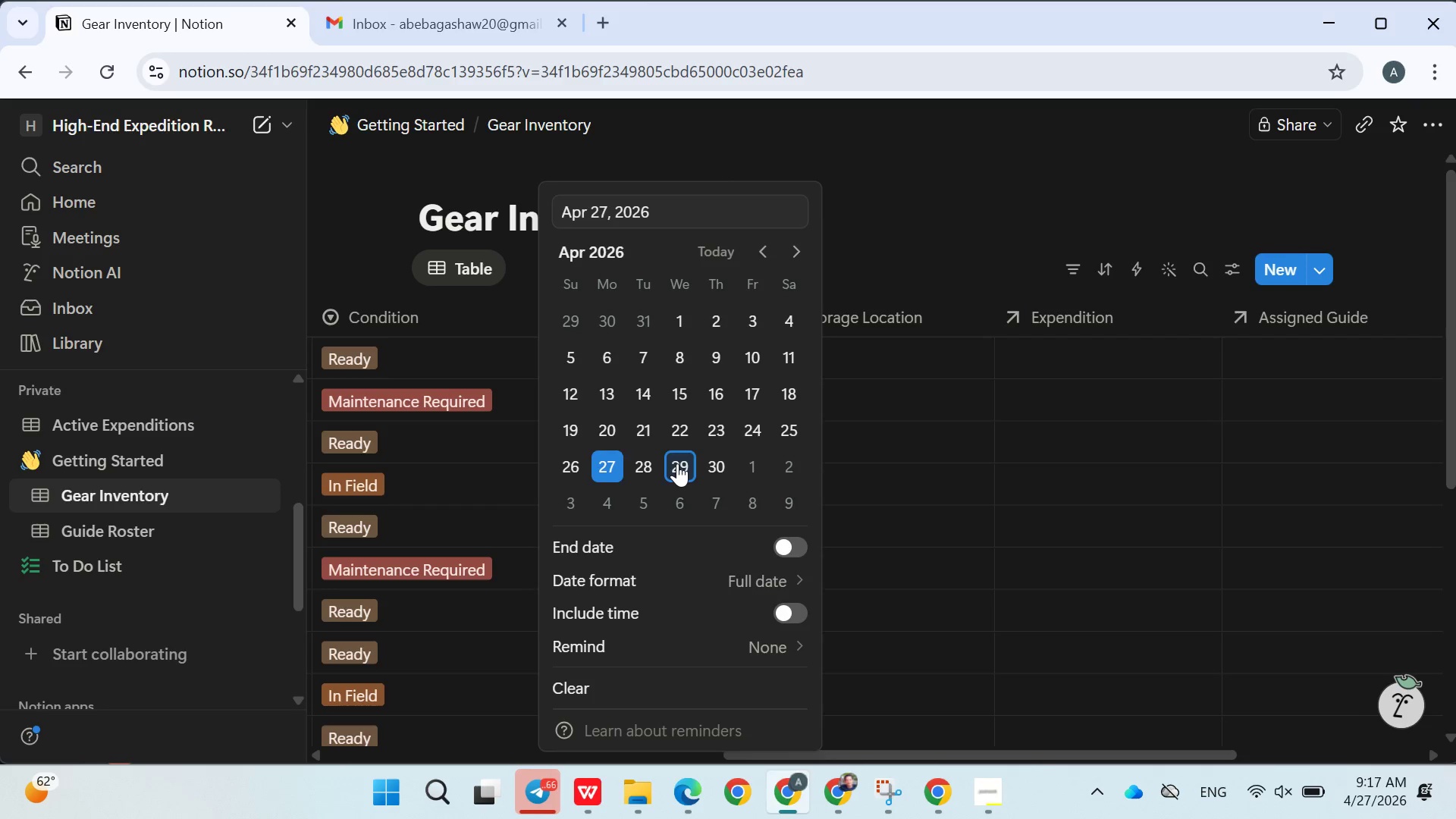 
left_click([677, 463])
 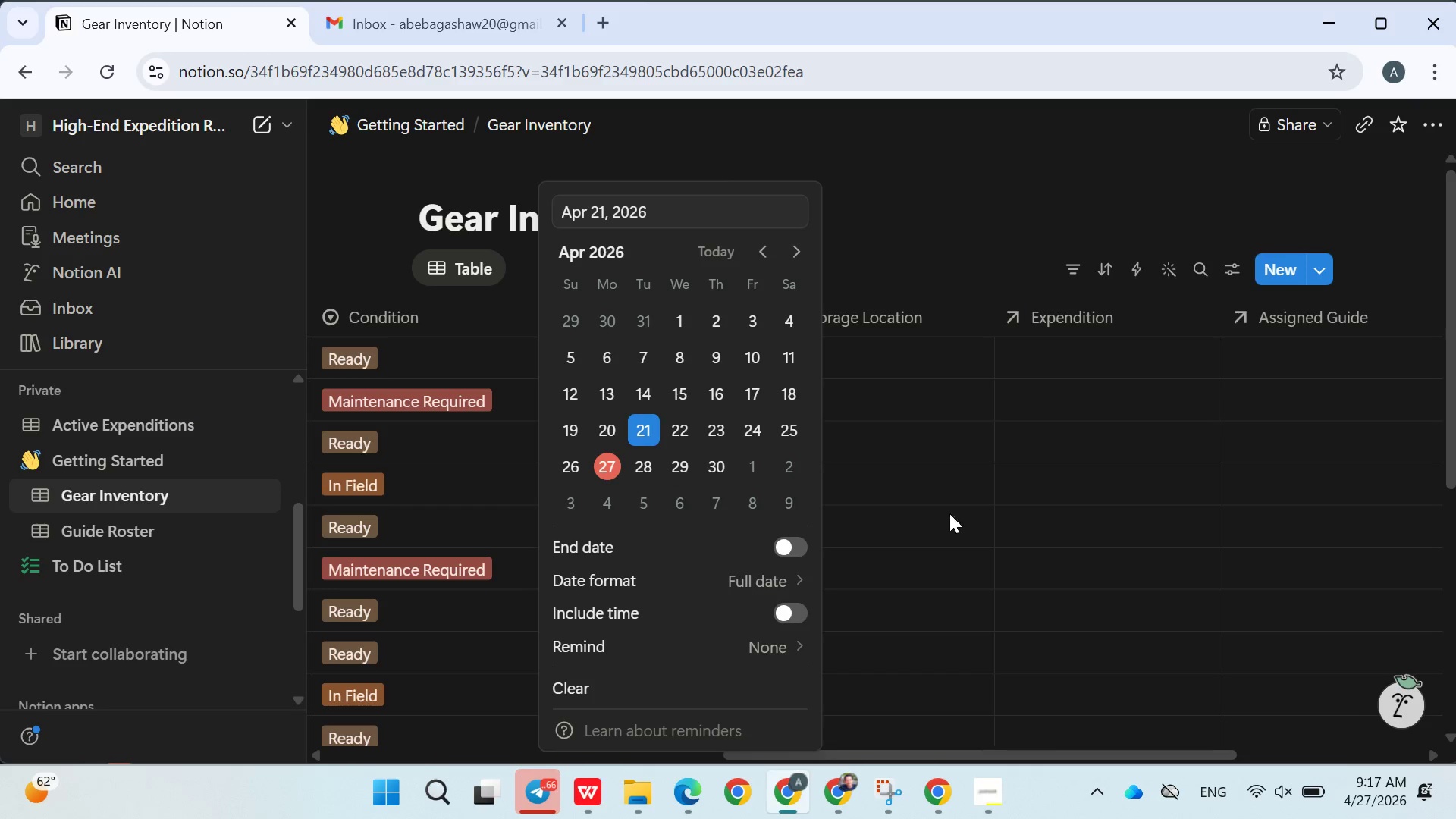 
double_click([968, 526])
 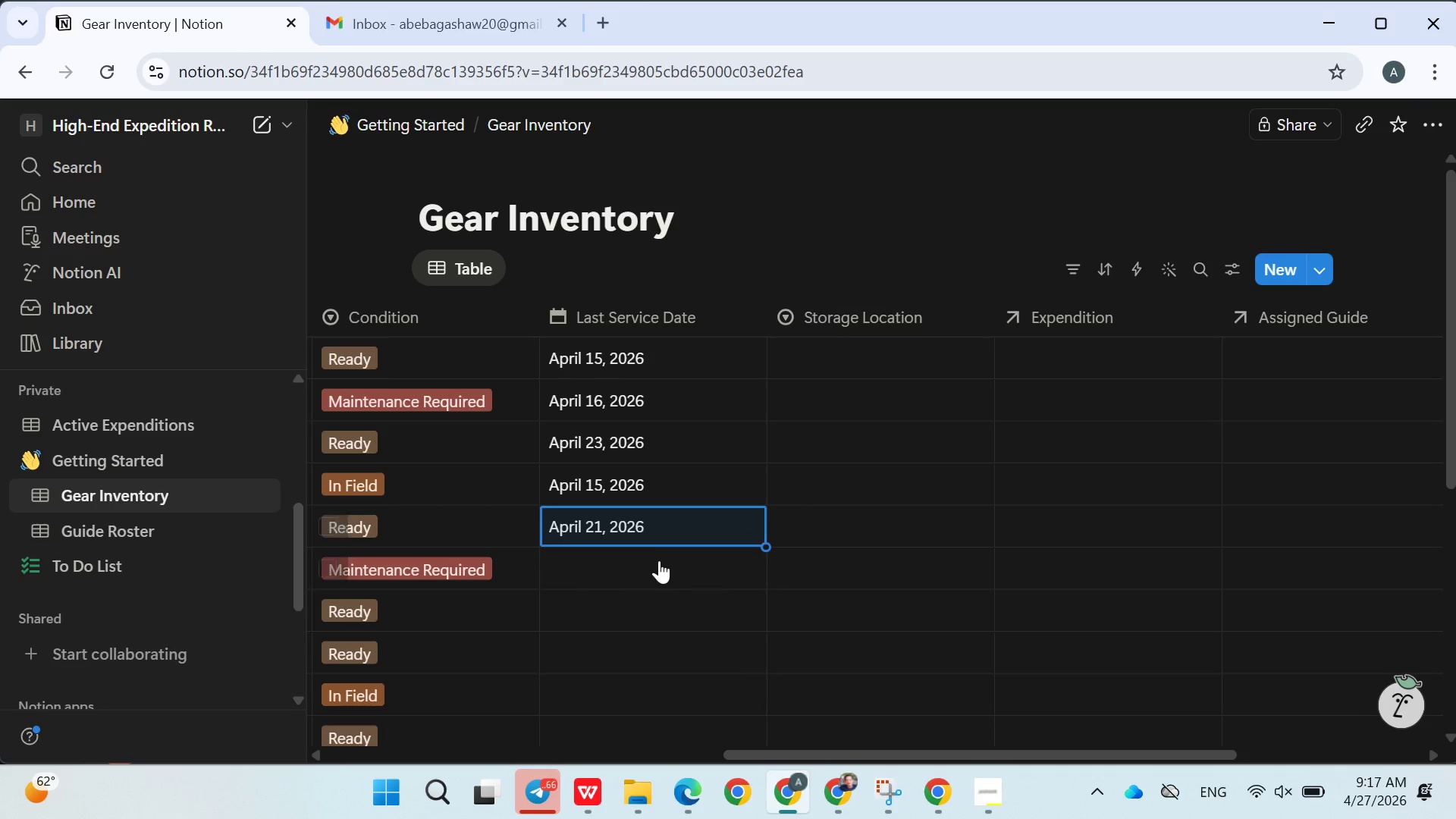 
left_click([658, 560])
 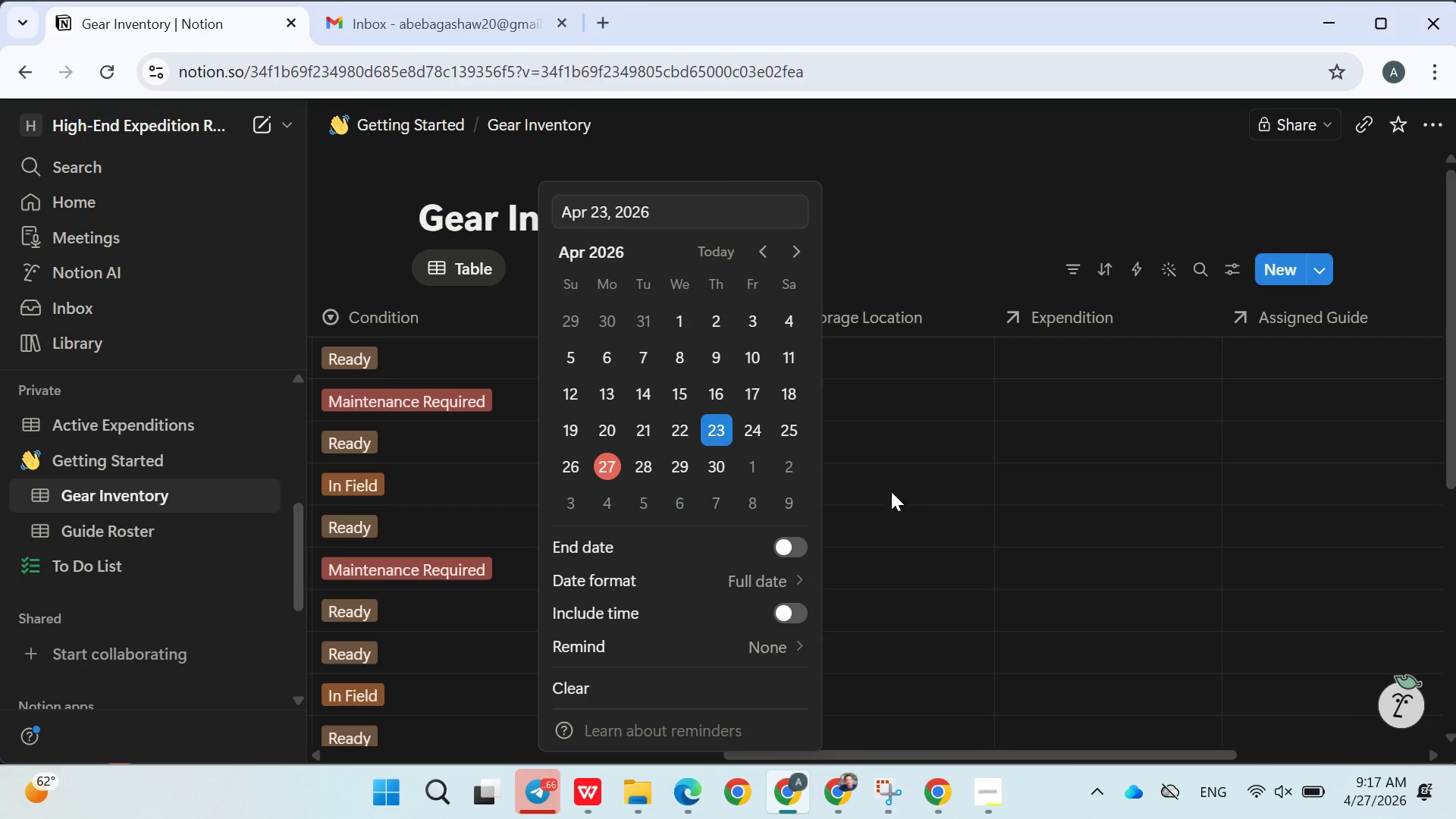 
double_click([919, 511])
 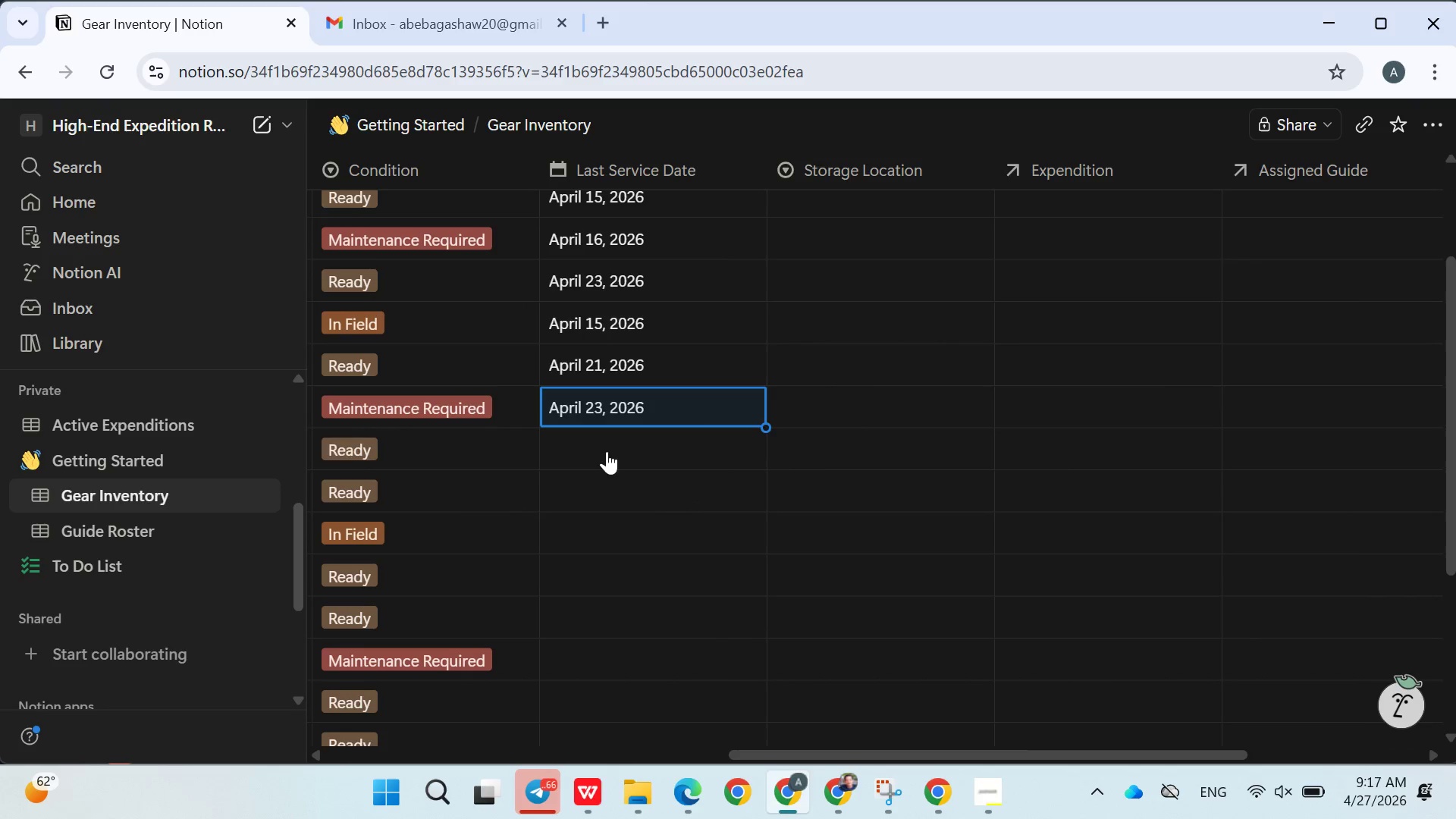 
left_click([606, 450])
 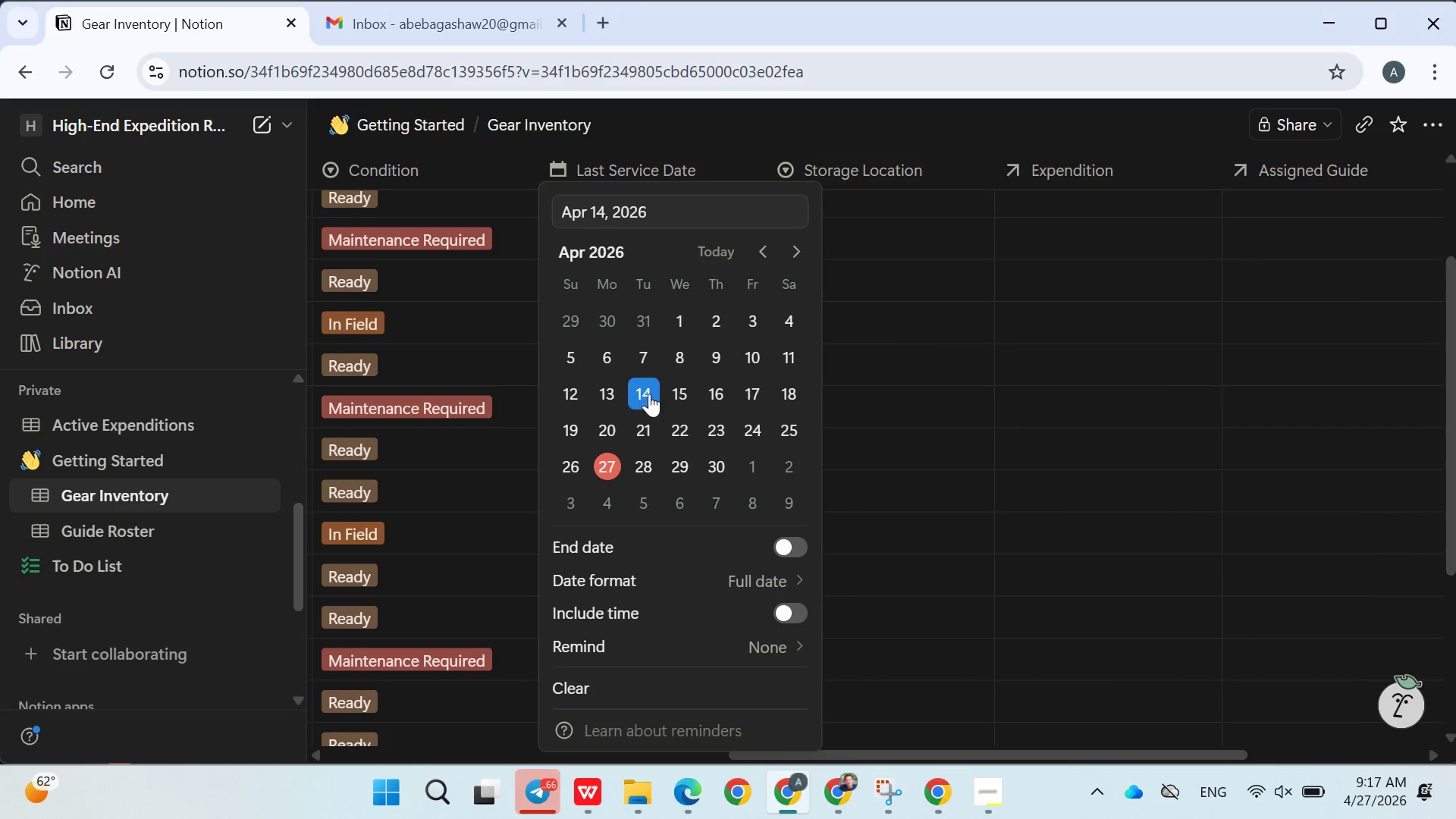 
double_click([968, 475])
 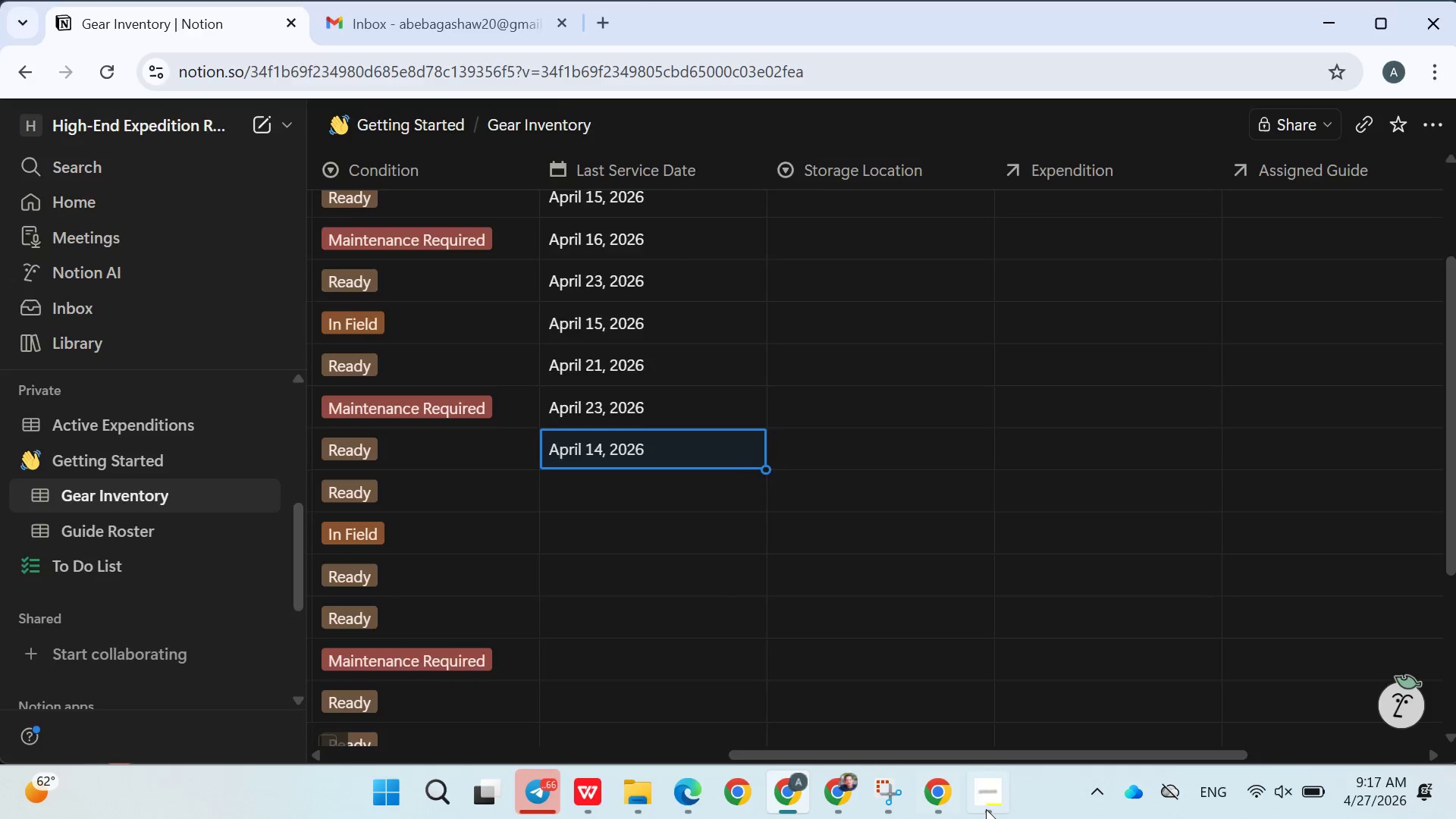 
left_click([988, 808])